 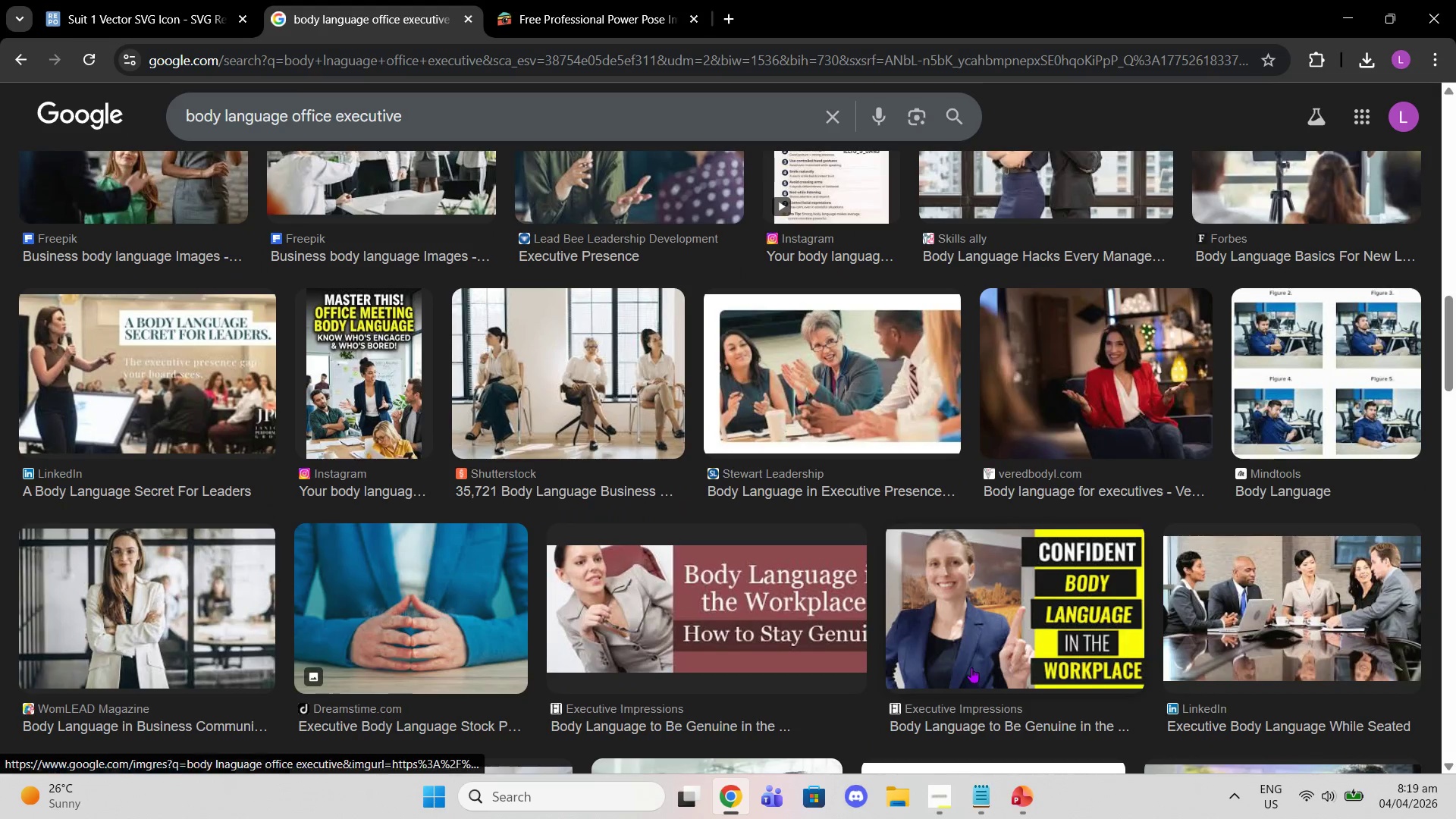 
scroll: coordinate [987, 651], scroll_direction: down, amount: 7.0
 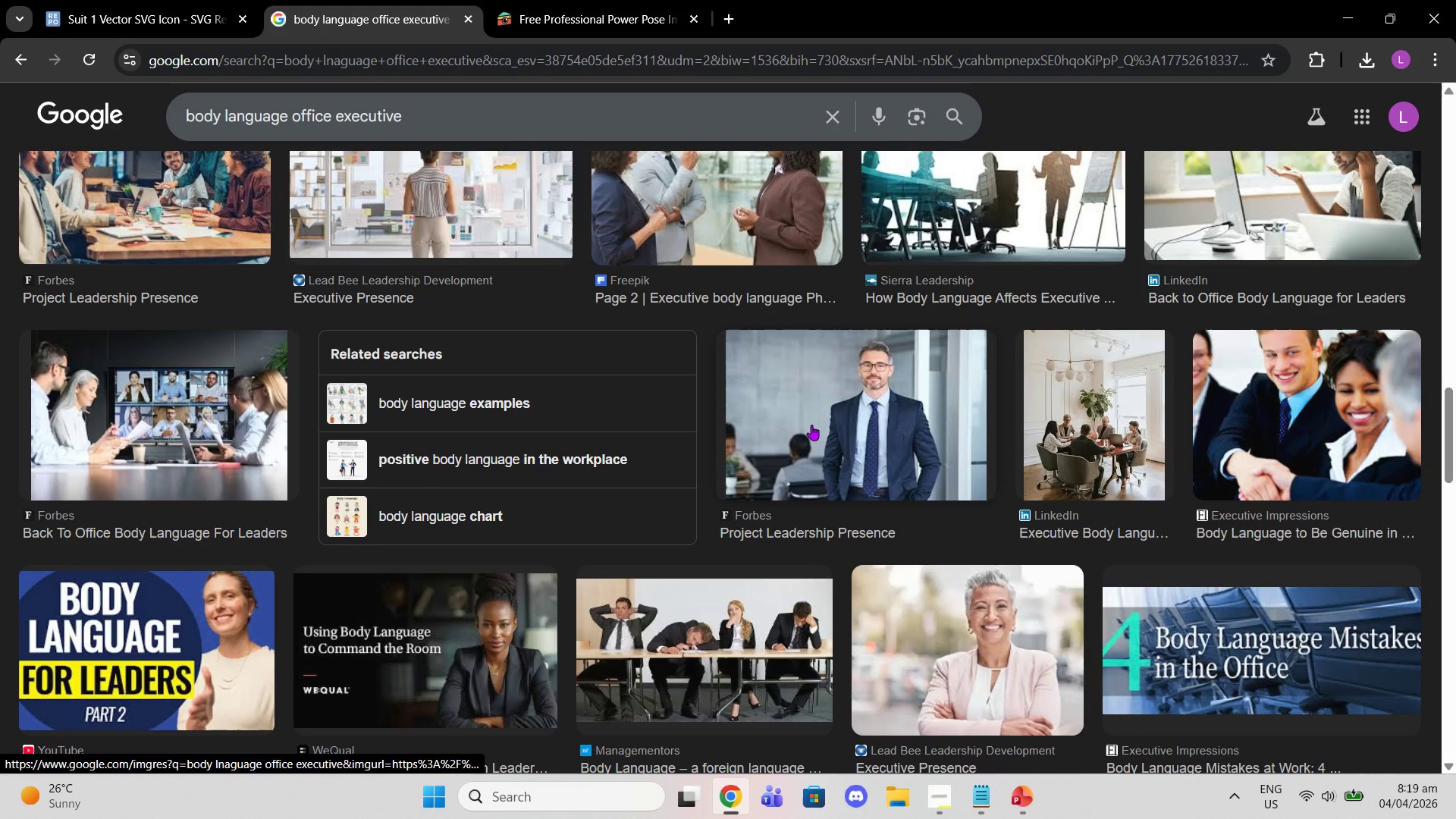 
left_click([811, 425])
 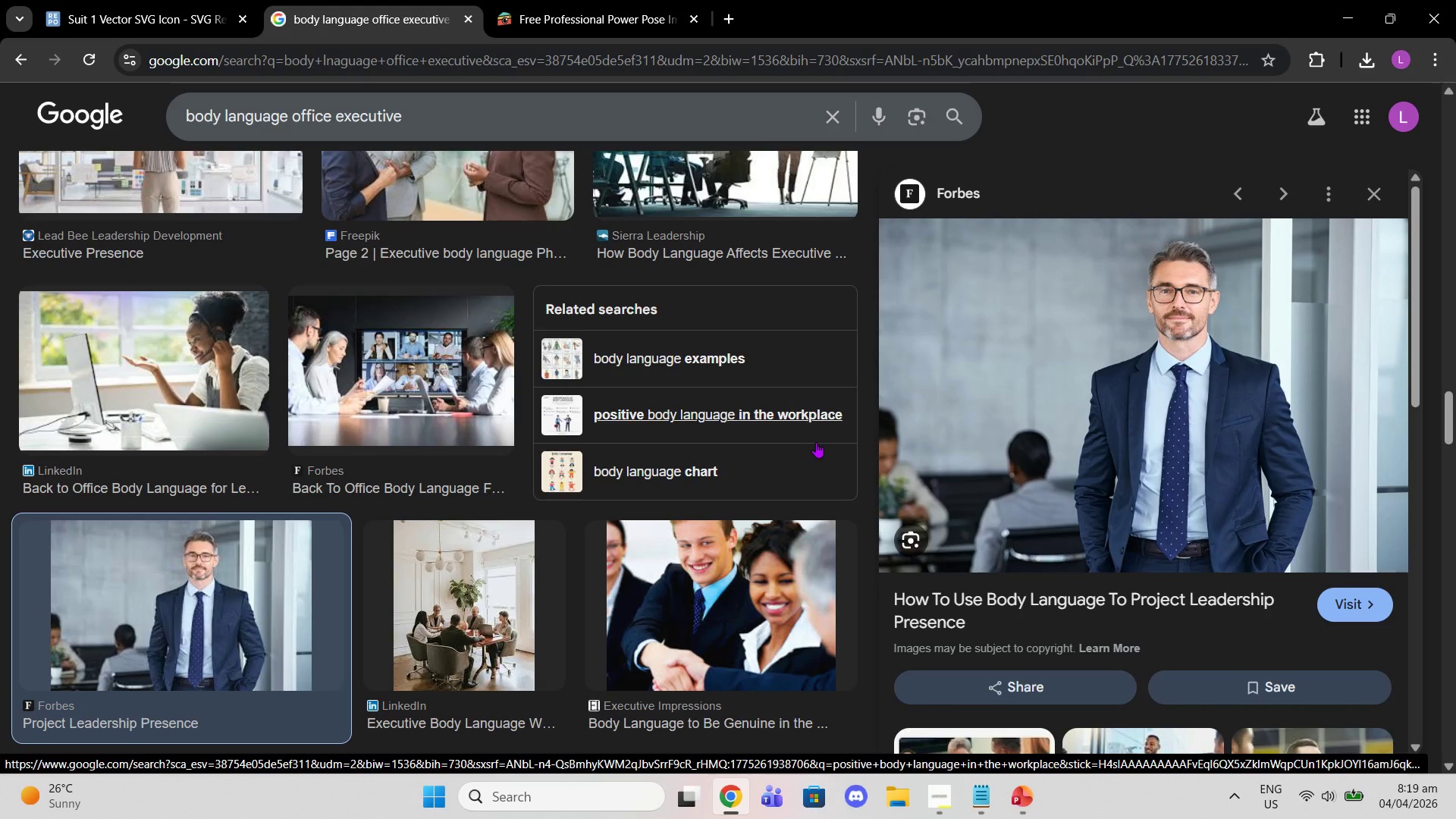 
wait(5.52)
 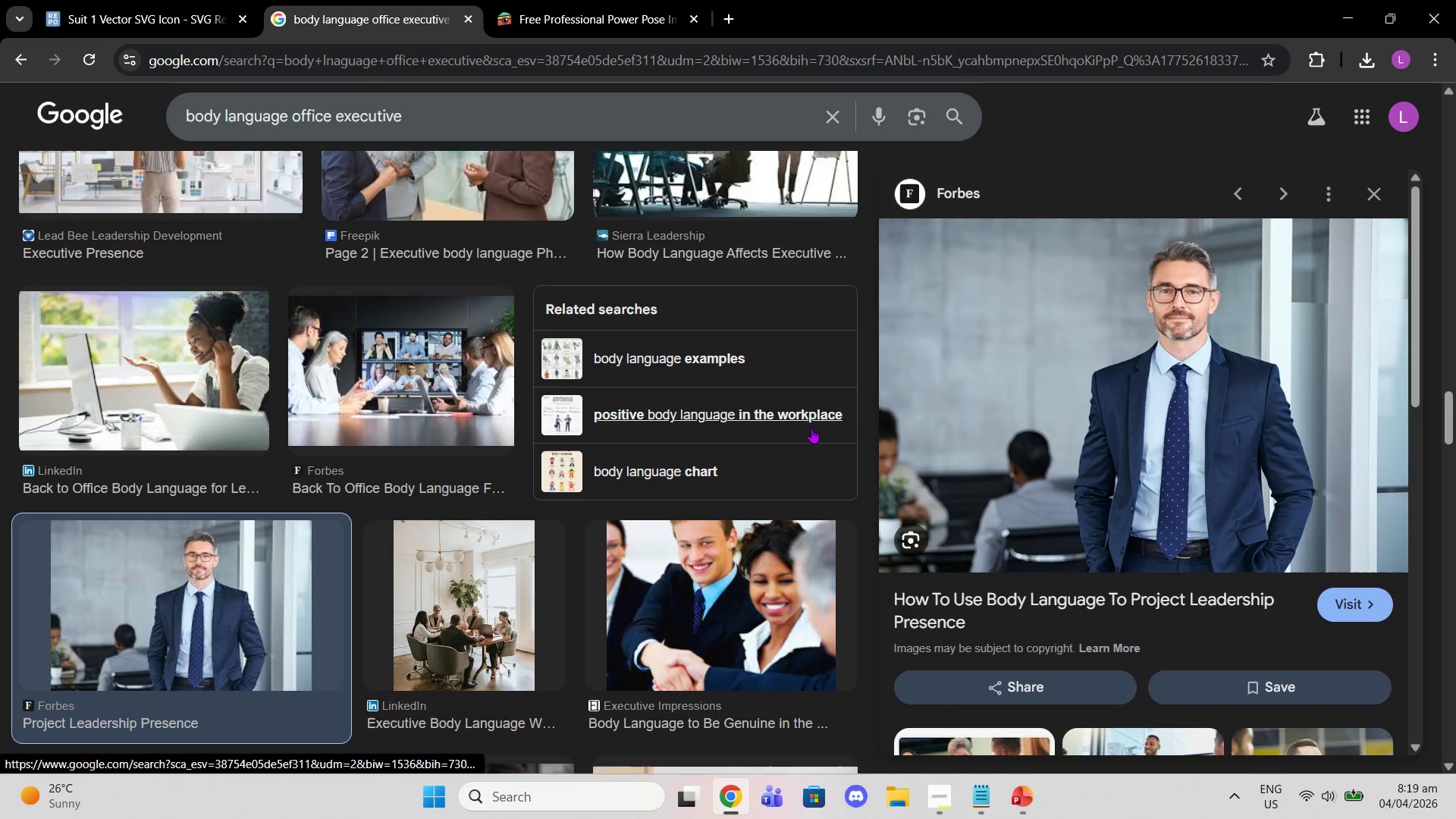 
left_click_drag(start_coordinate=[1002, 445], to_coordinate=[1036, 0])
 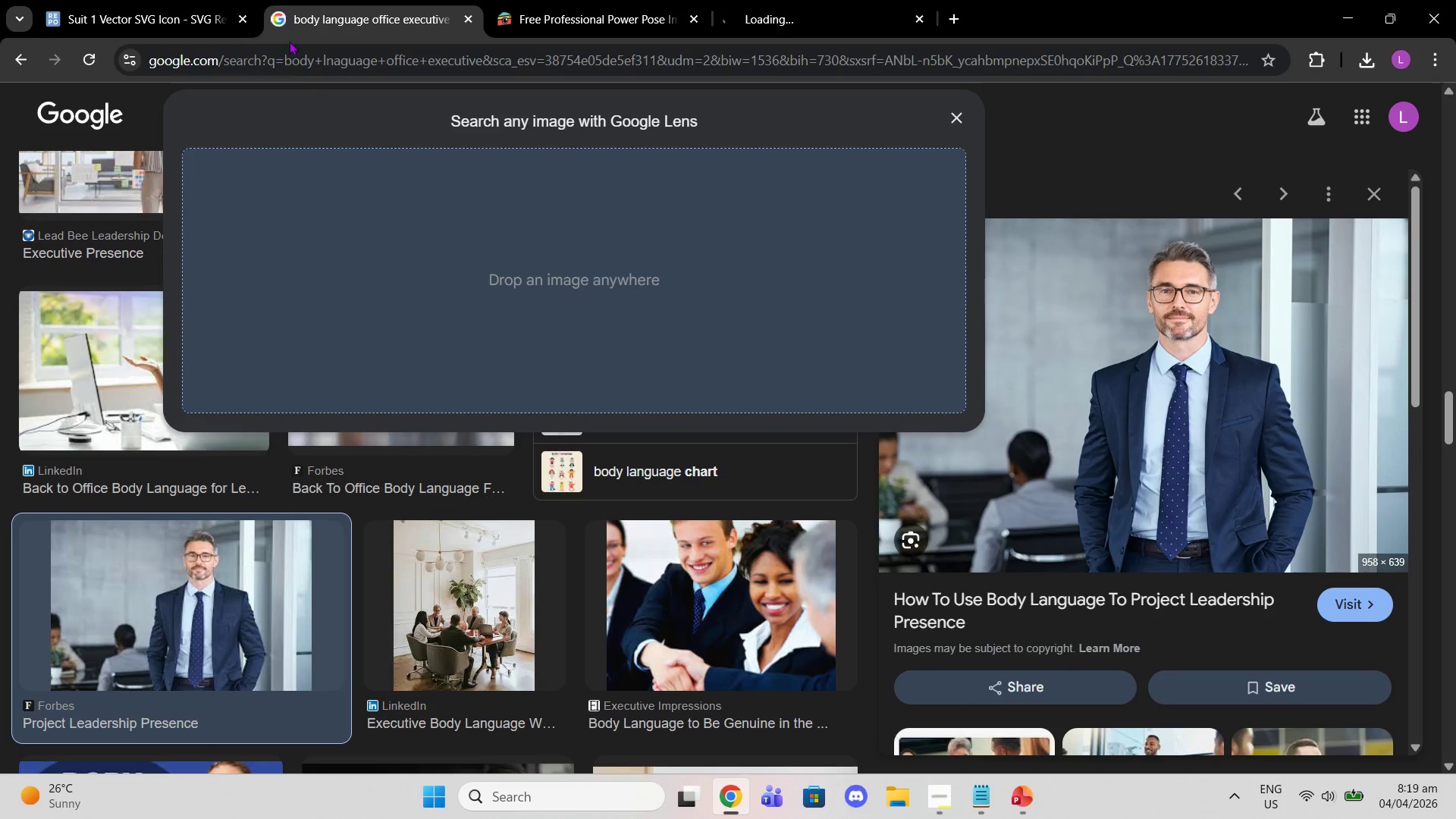 
left_click([133, 0])
 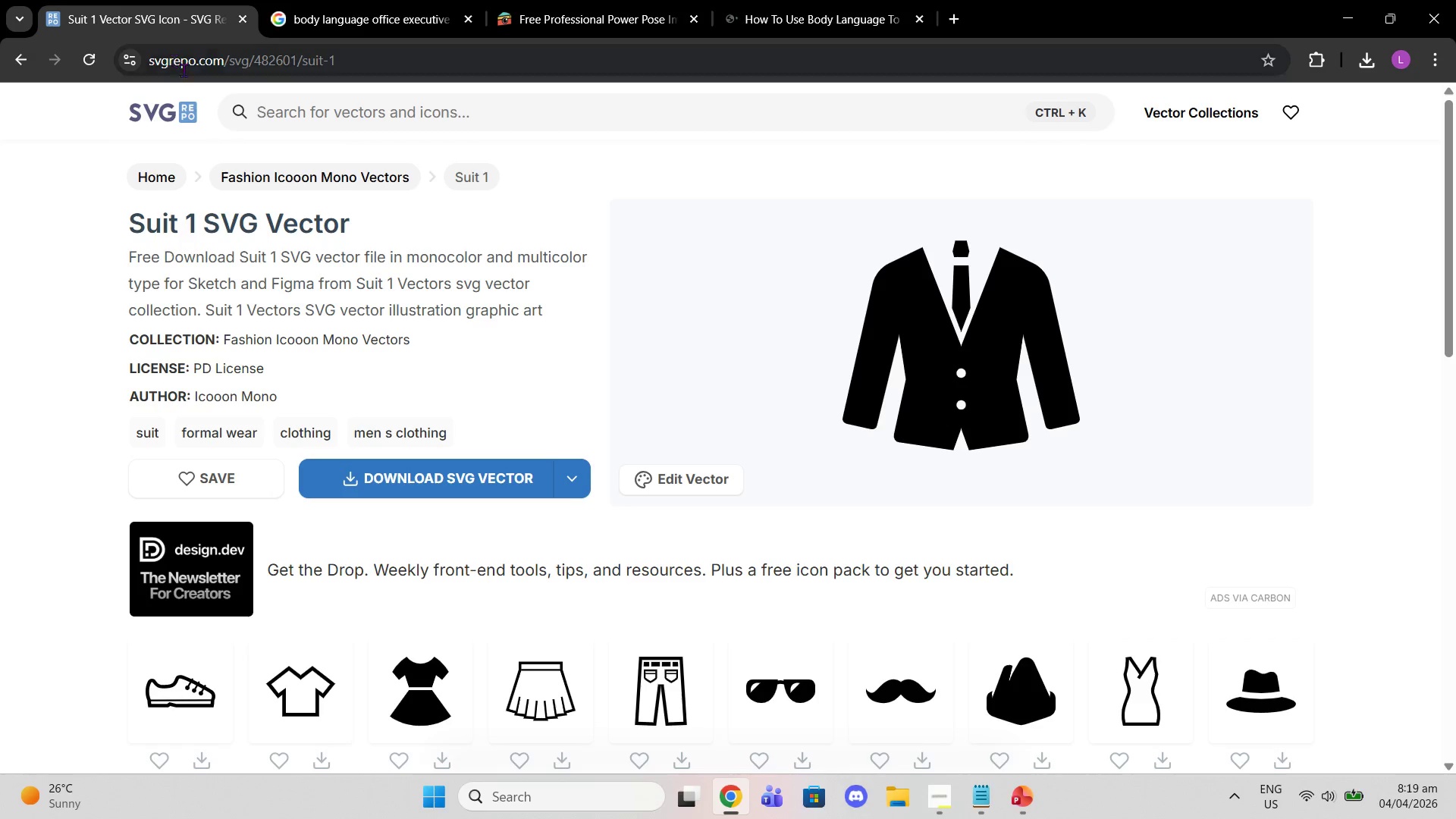 
left_click([287, 0])
 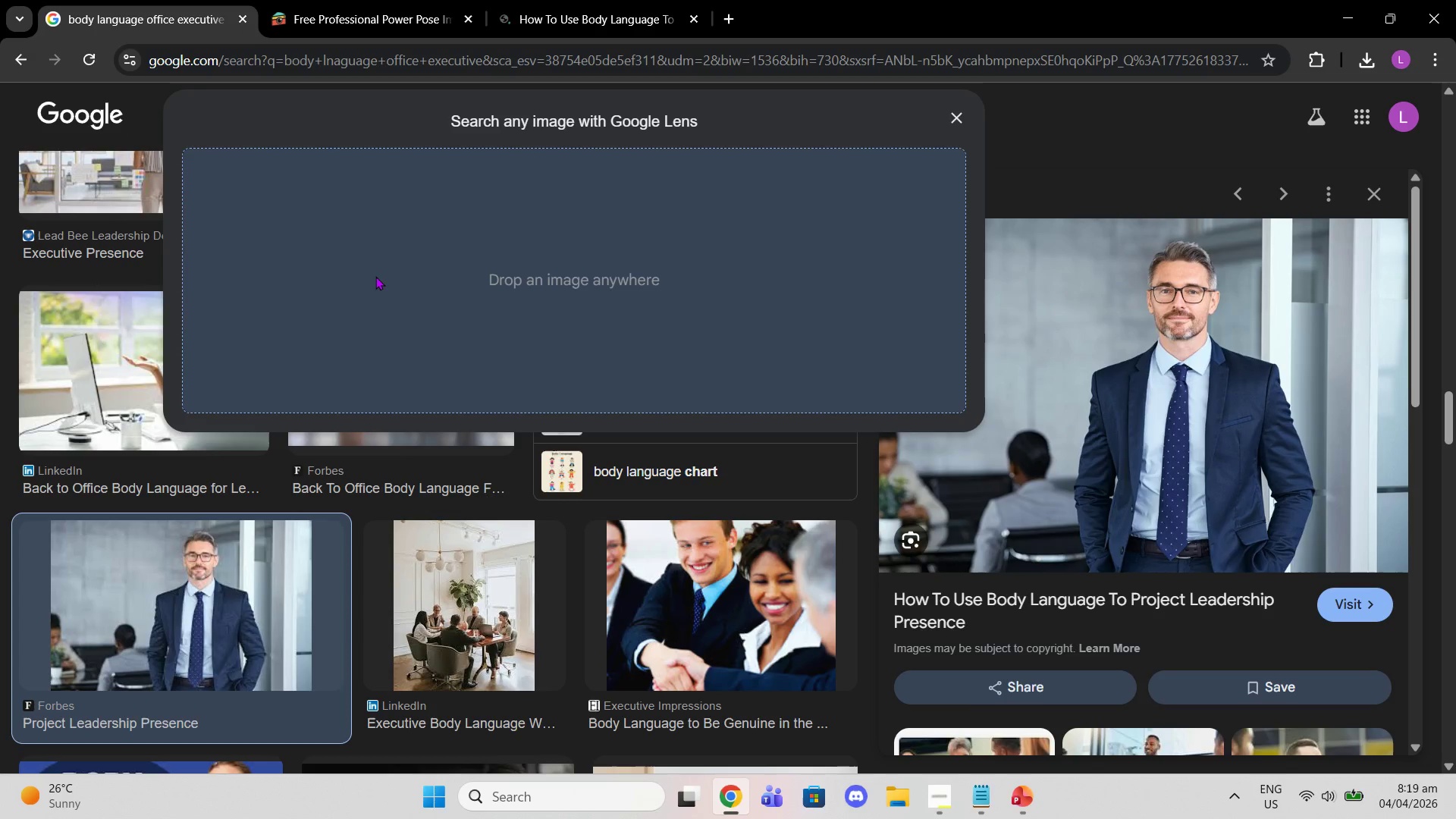 
scroll: coordinate [376, 272], scroll_direction: up, amount: 2.0
 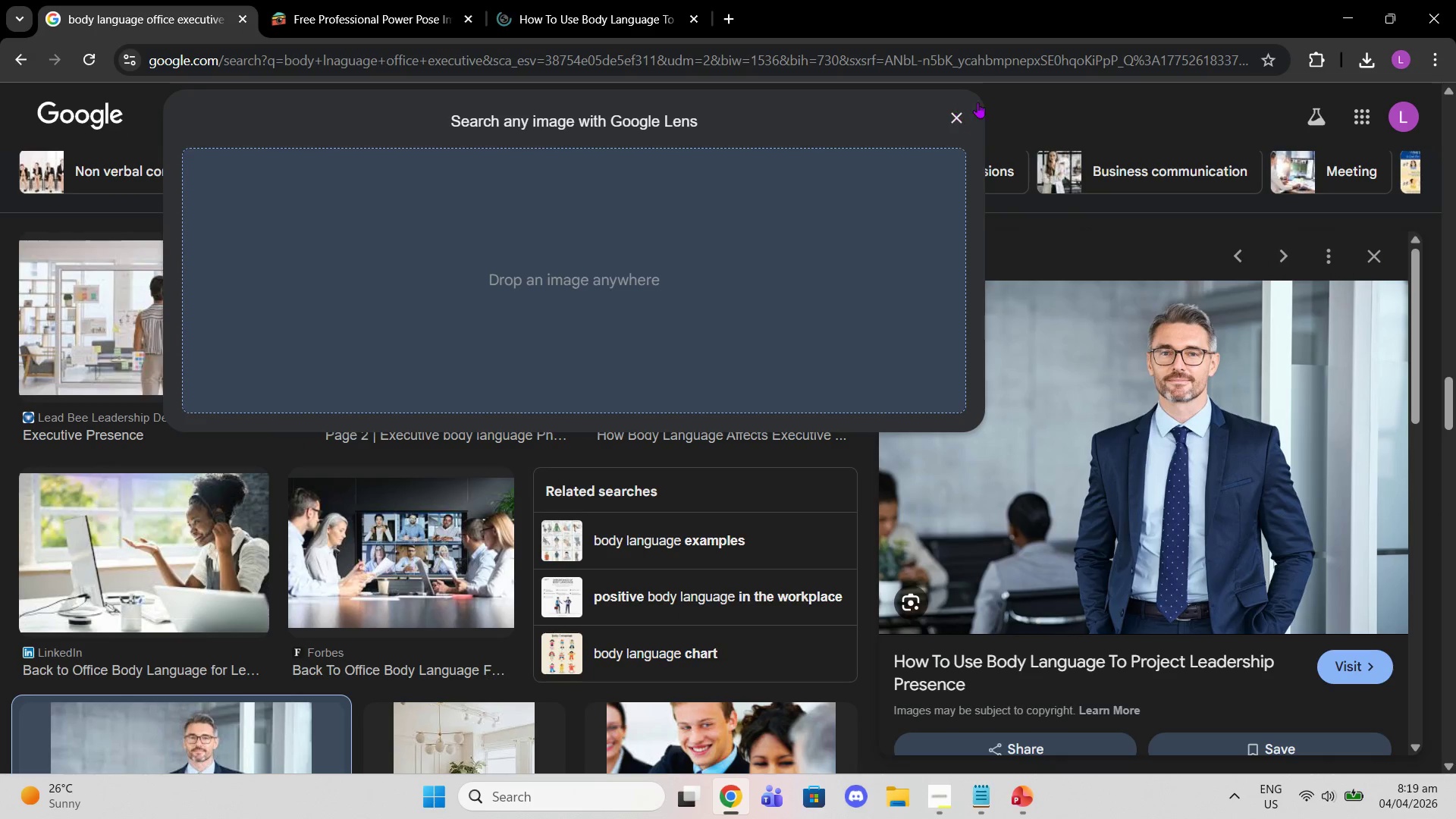 
left_click([956, 102])
 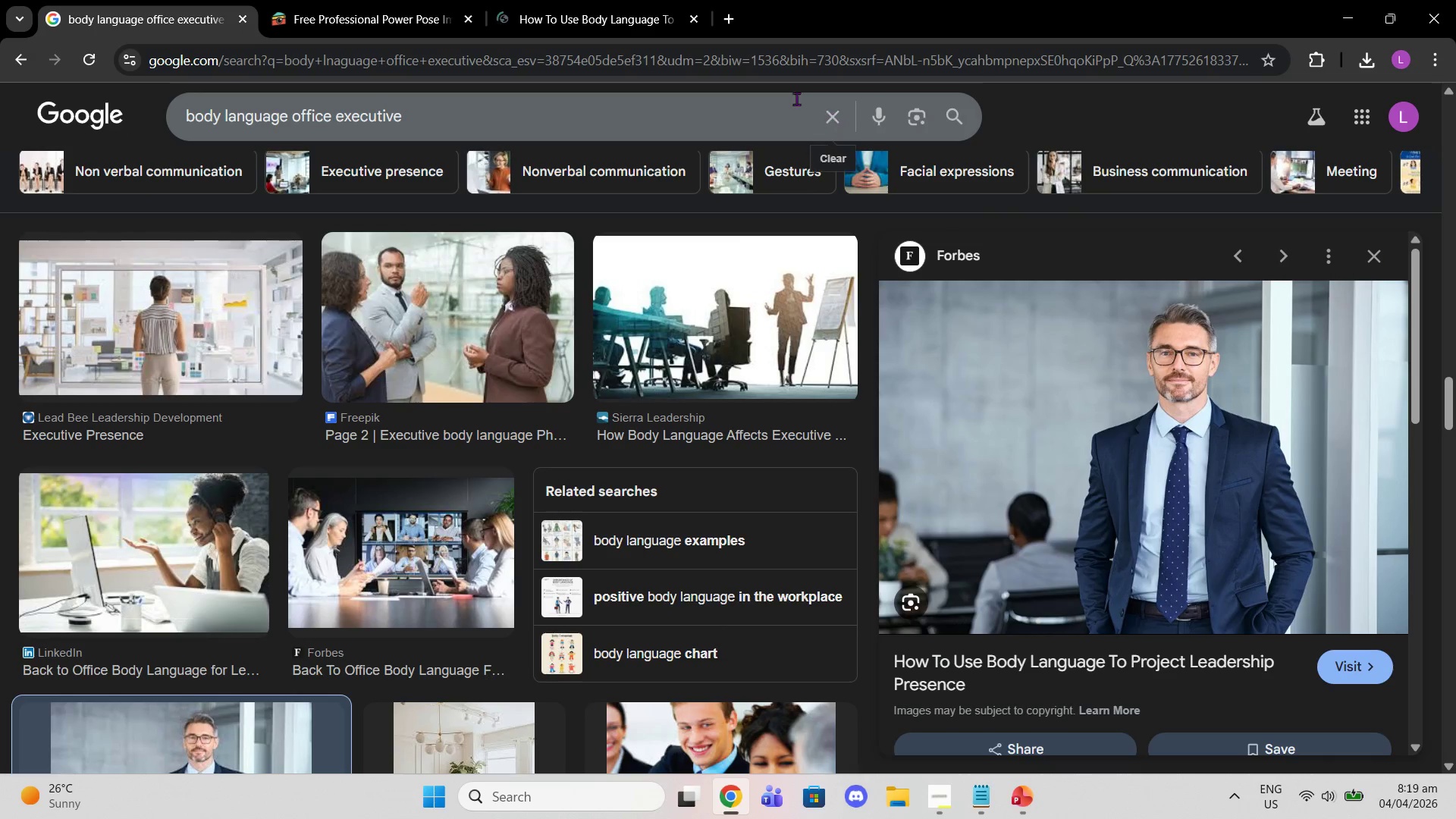 
left_click_drag(start_coordinate=[695, 121], to_coordinate=[0, 281])
 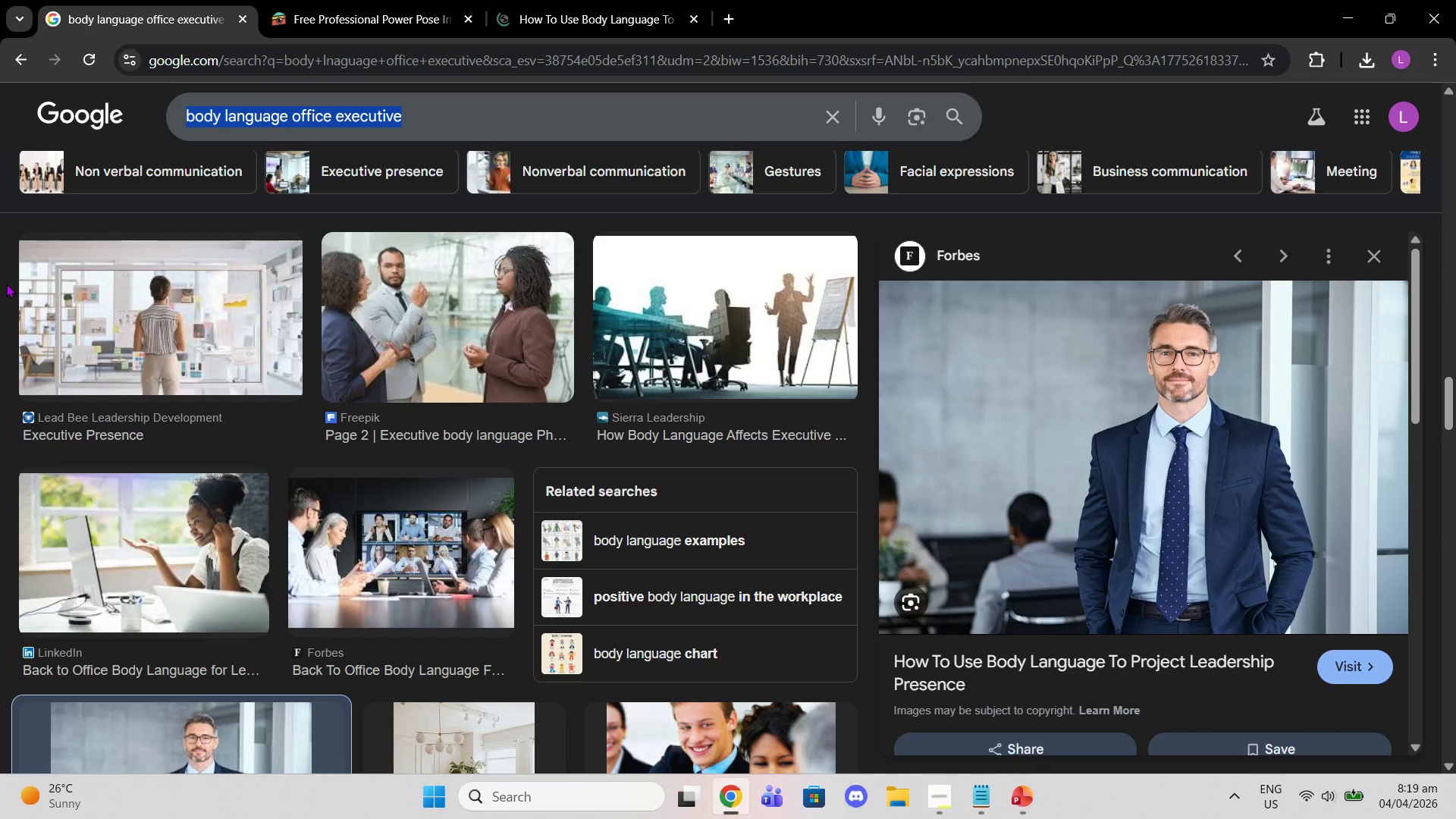 
type(eye contact hang)
key(Backspace)
type(dhsake)
key(Backspace)
key(Backspace)
key(Backspace)
key(Backspace)
key(Backspace)
type(shake professional)
 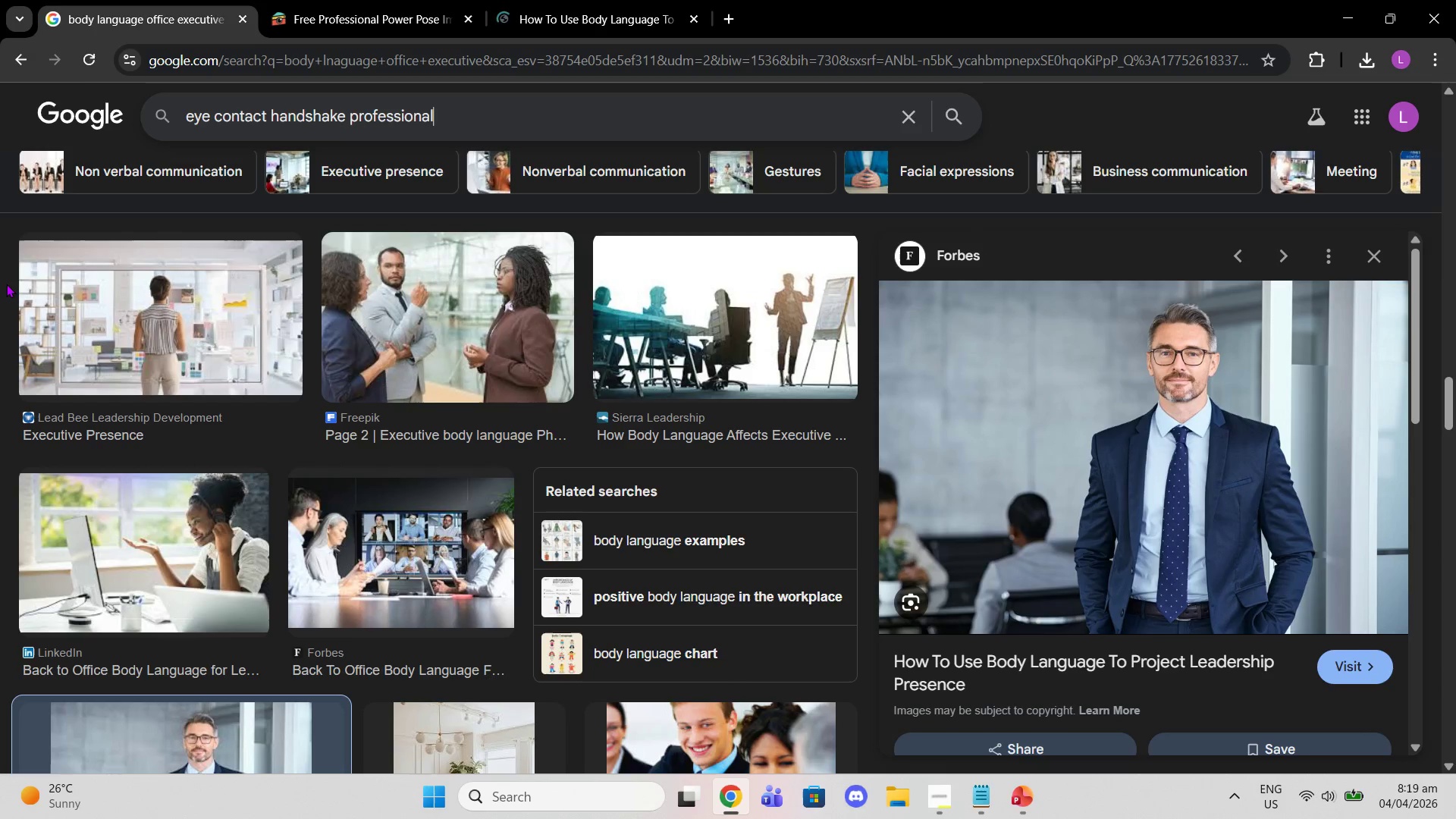 
key(Enter)
 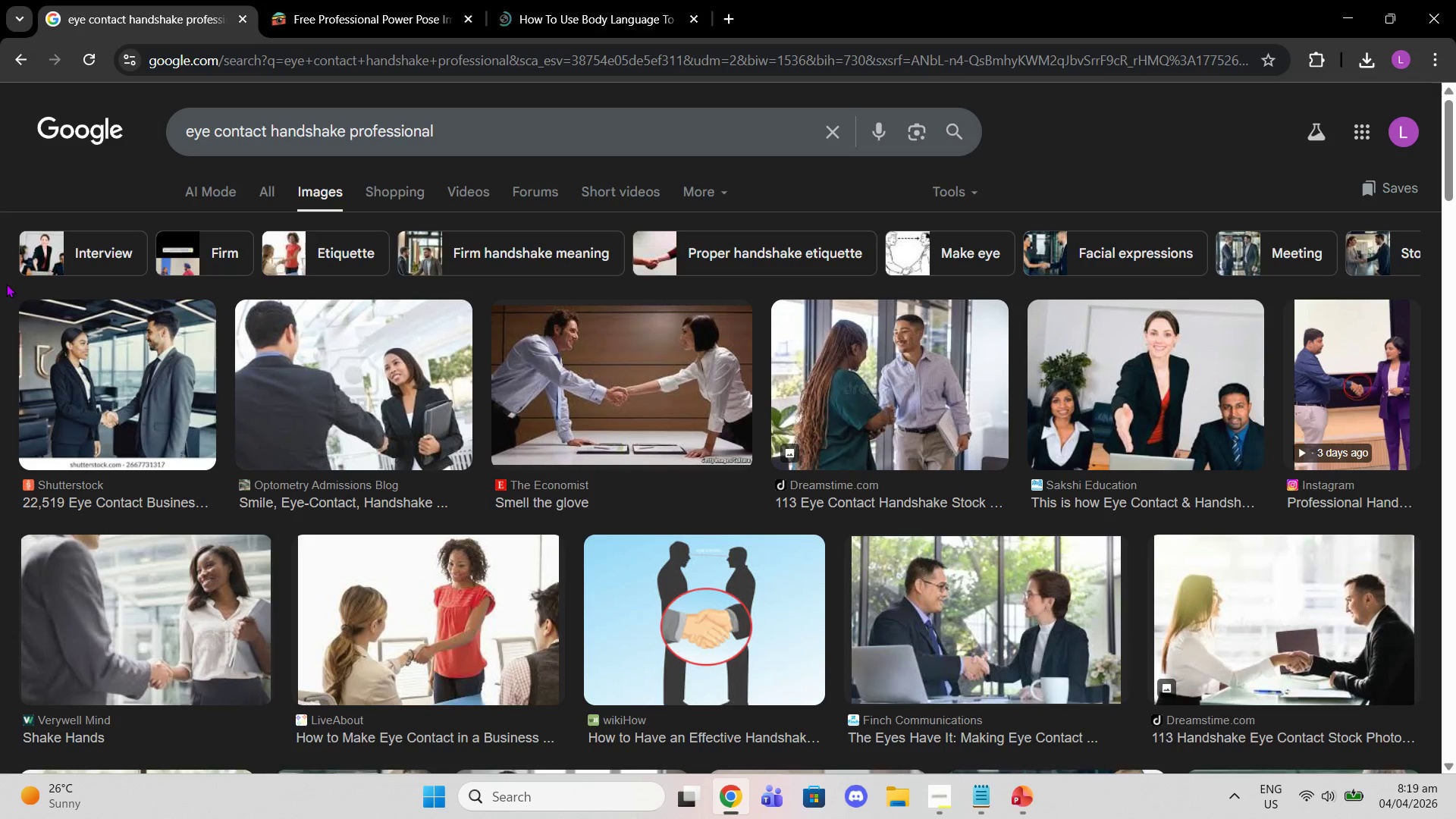 
wait(11.01)
 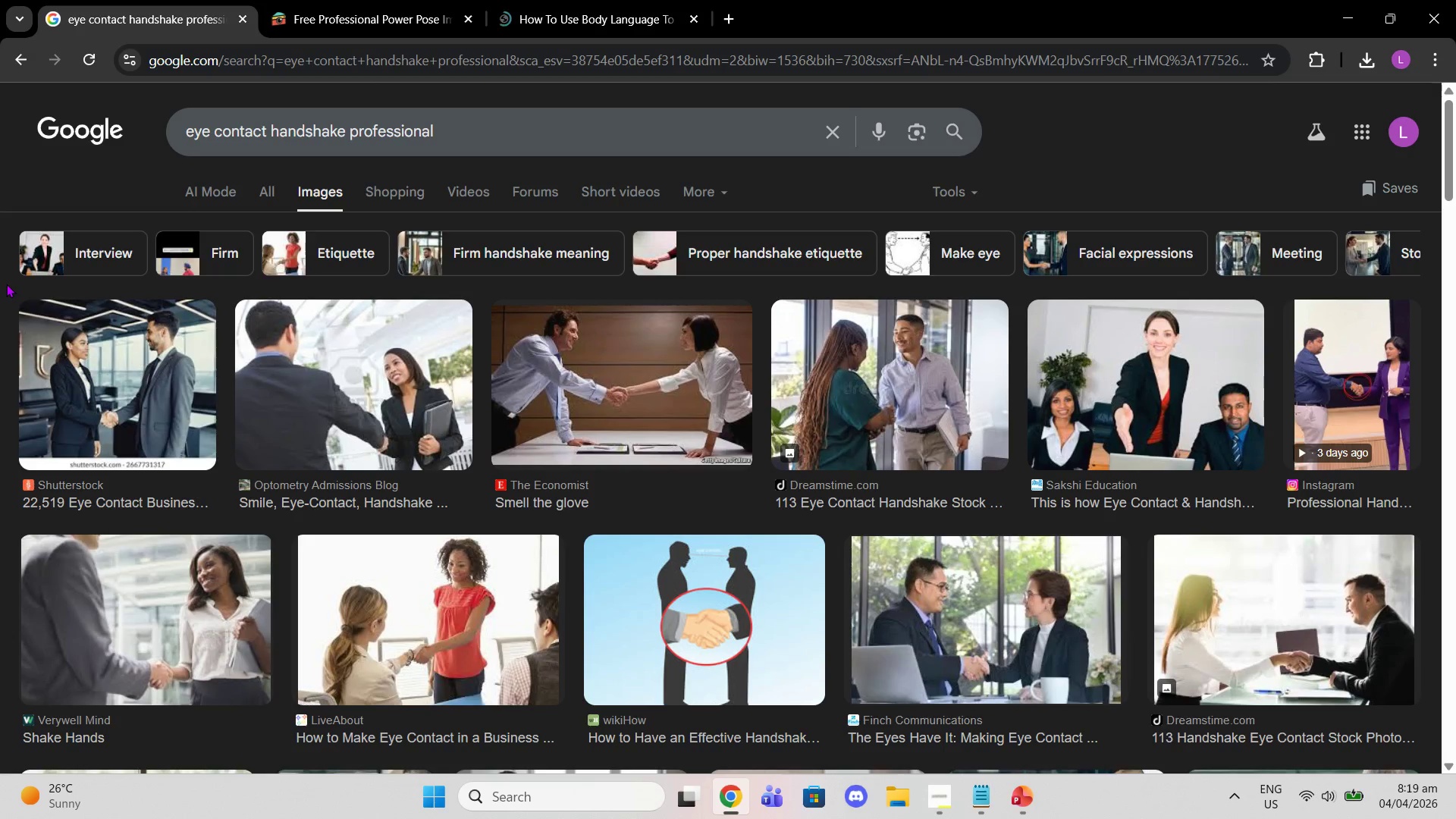 
left_click([937, 806])